 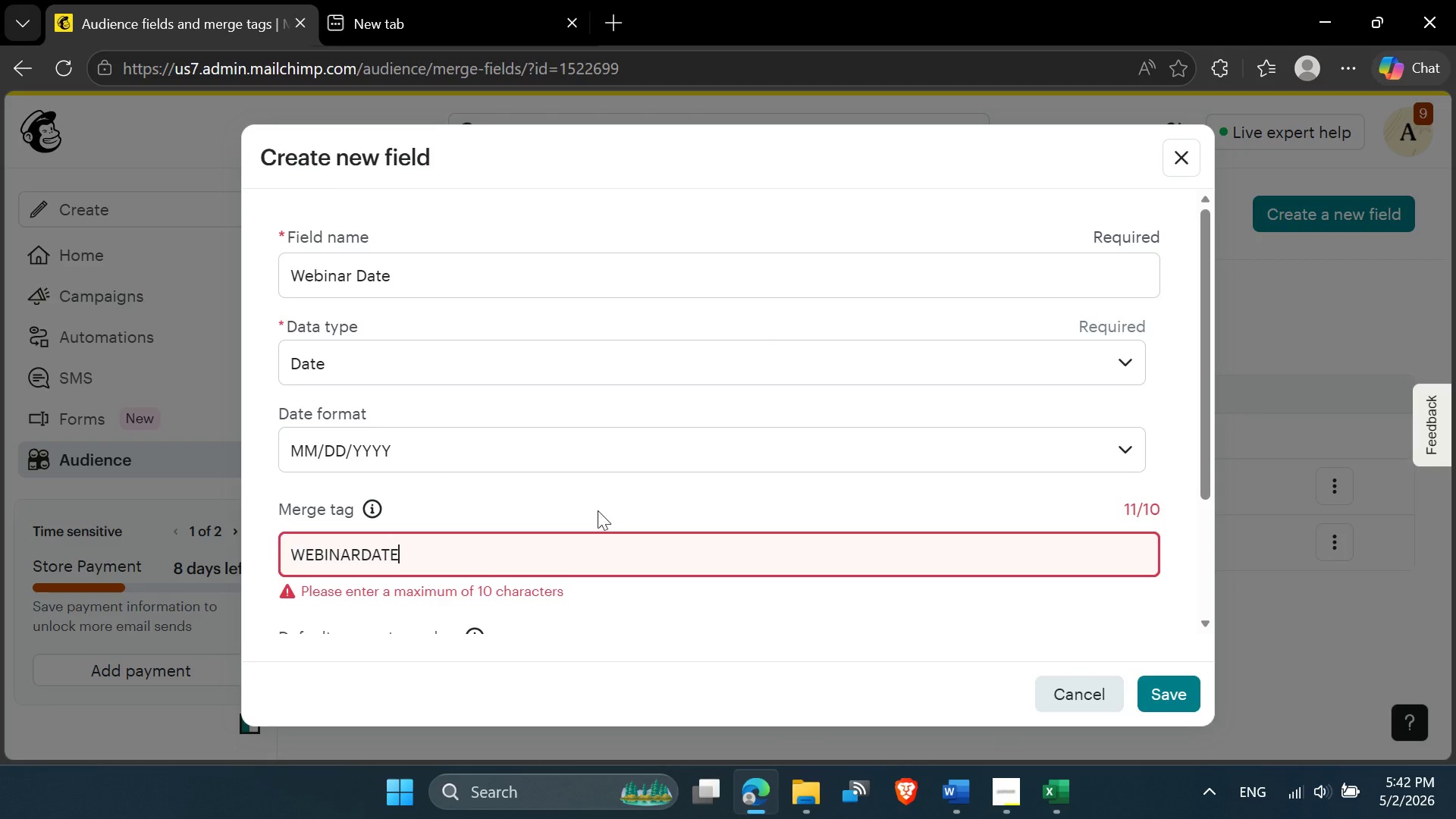 
left_click_drag(start_coordinate=[361, 555], to_coordinate=[325, 553])
 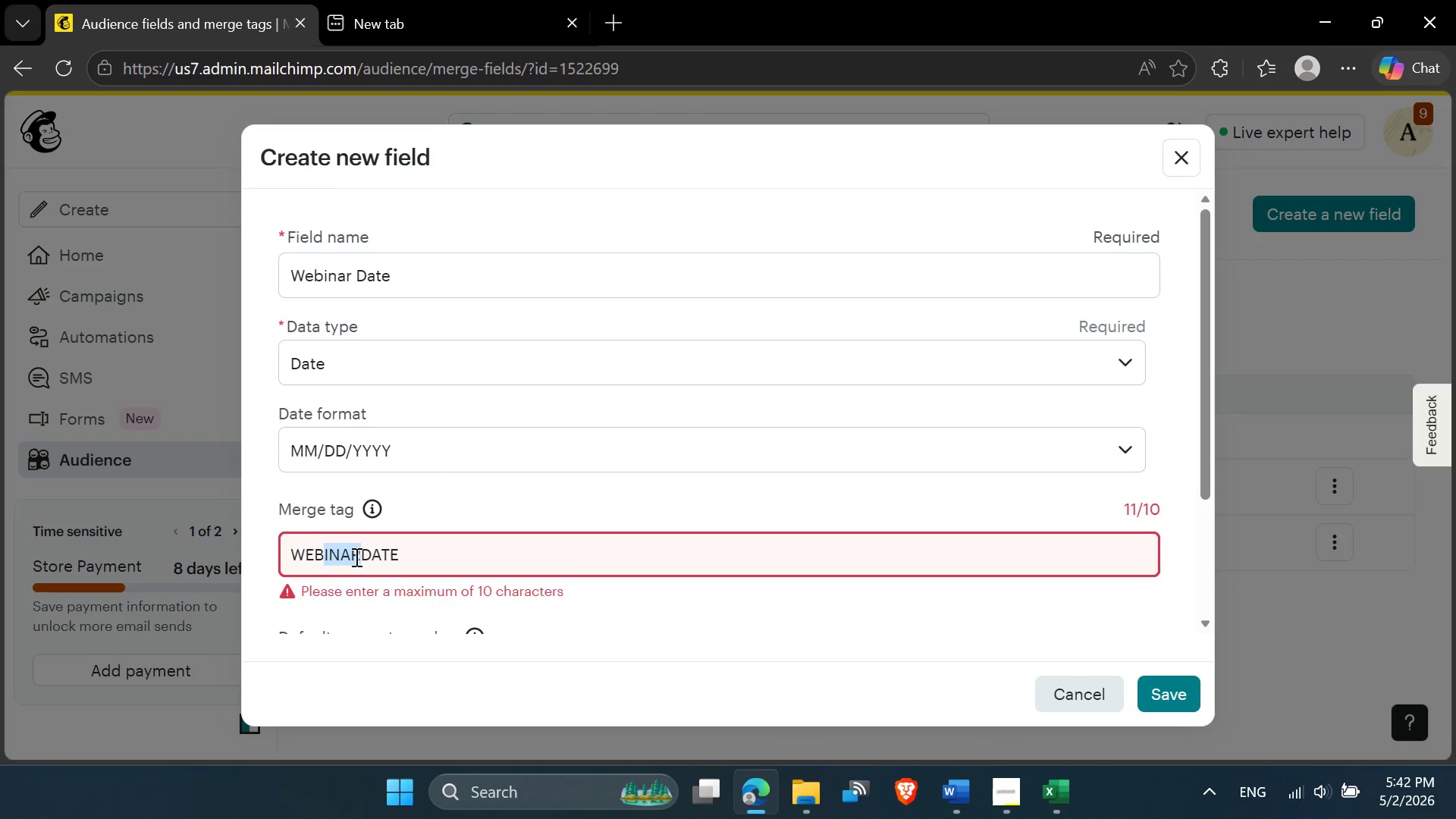 
left_click([354, 557])
 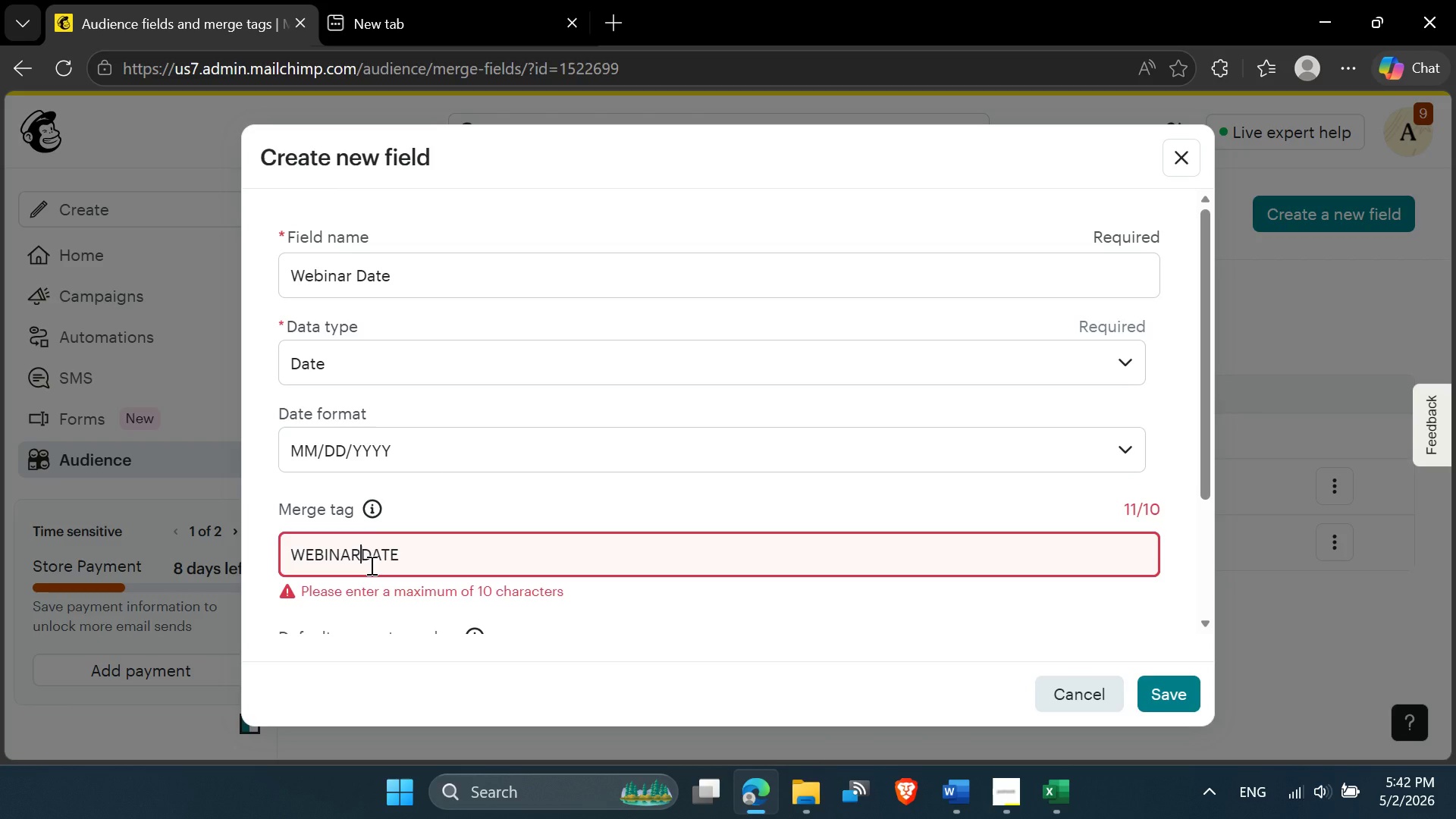 
key(Backspace)
 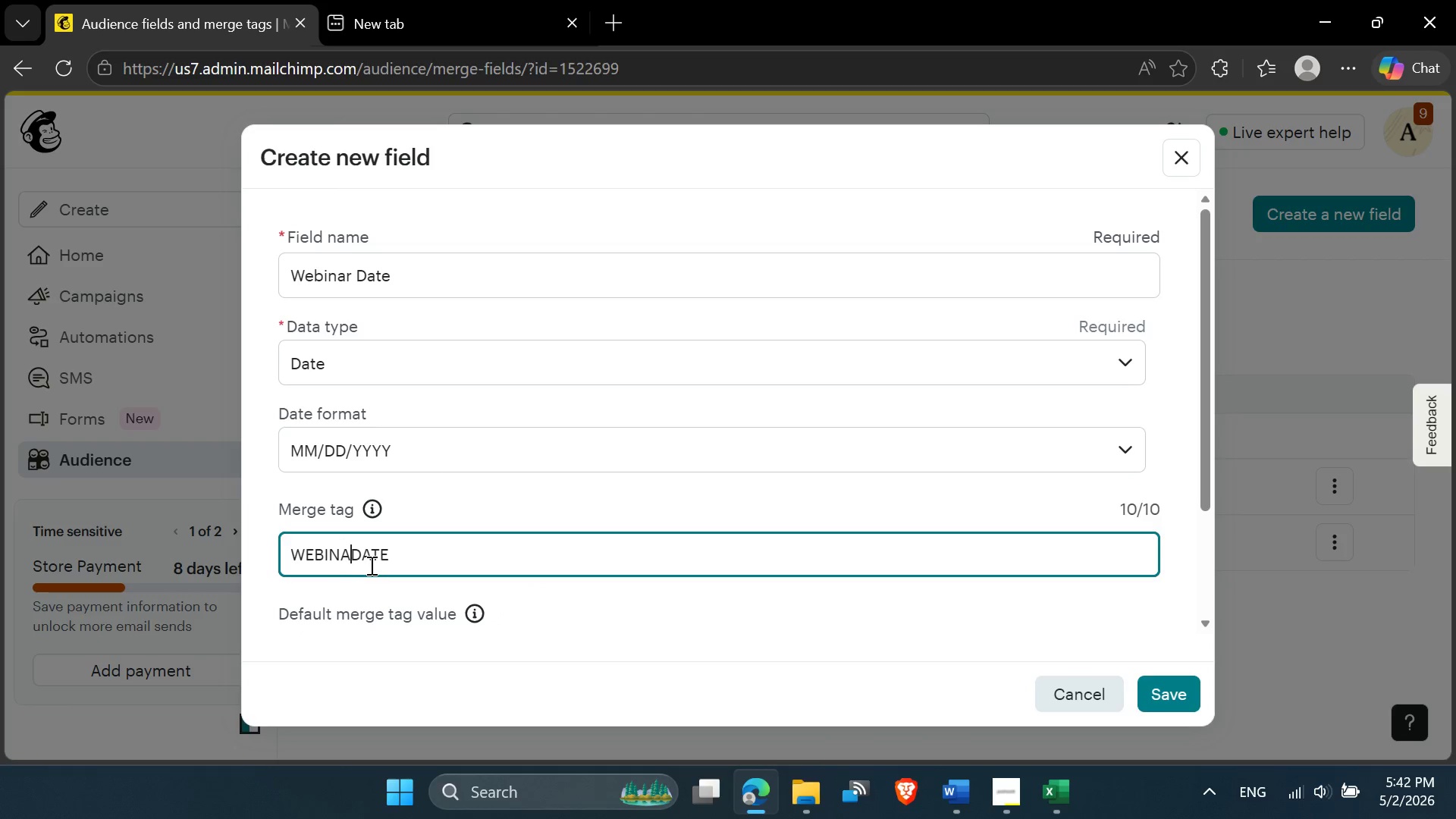 
key(Backspace)
 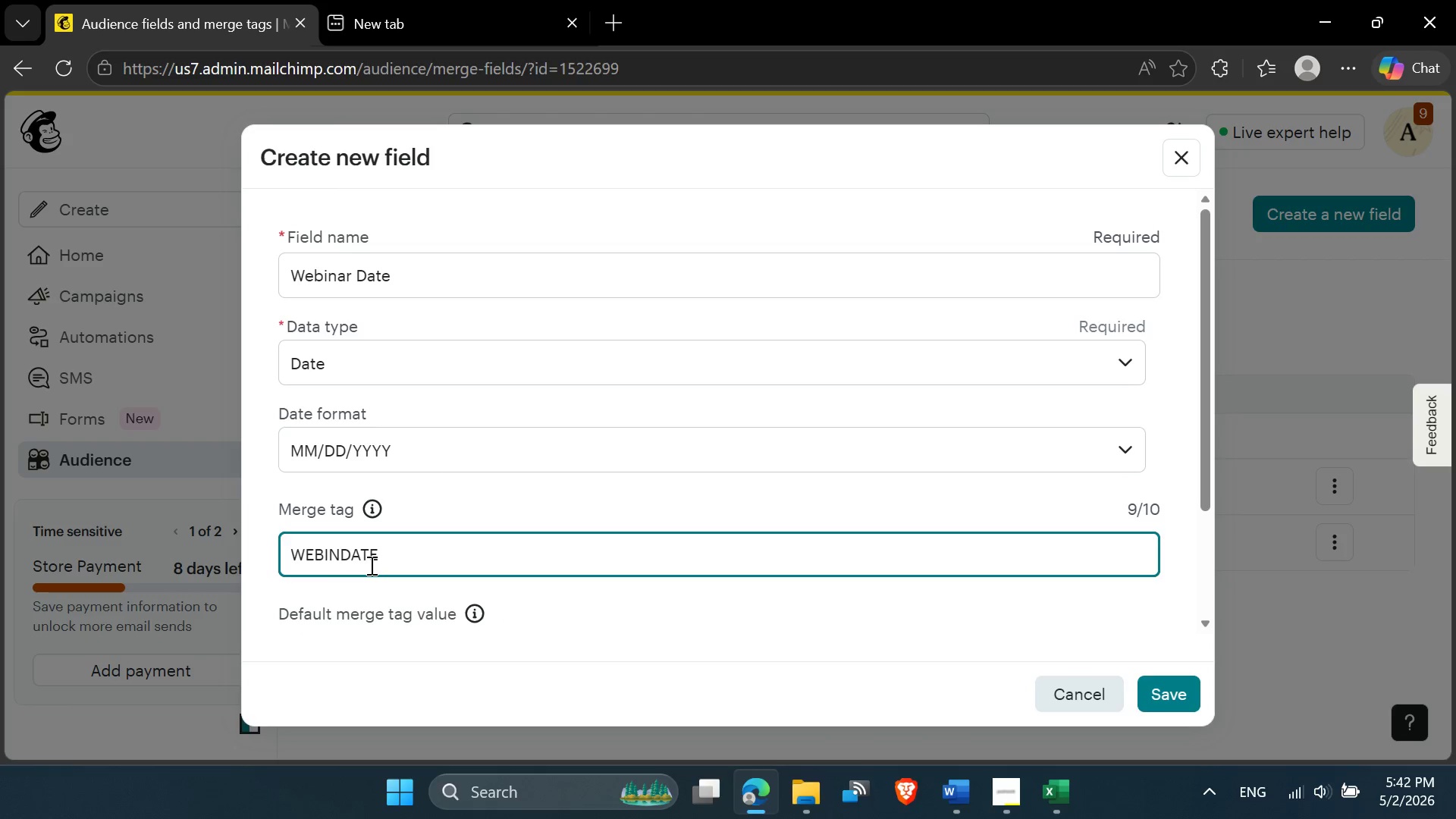 
key(Shift+Minus)
 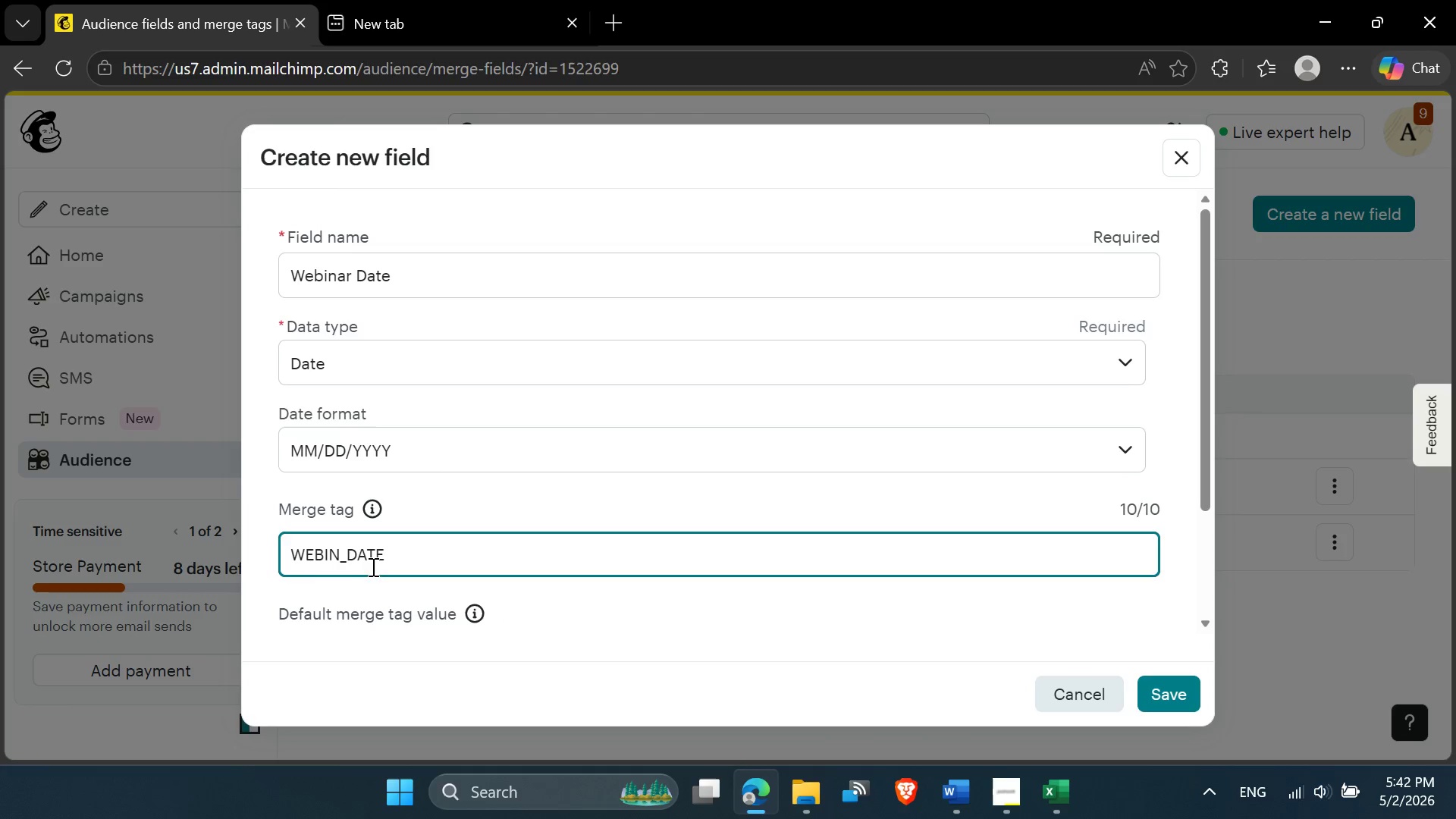 
scroll: coordinate [502, 386], scroll_direction: down, amount: 2.0
 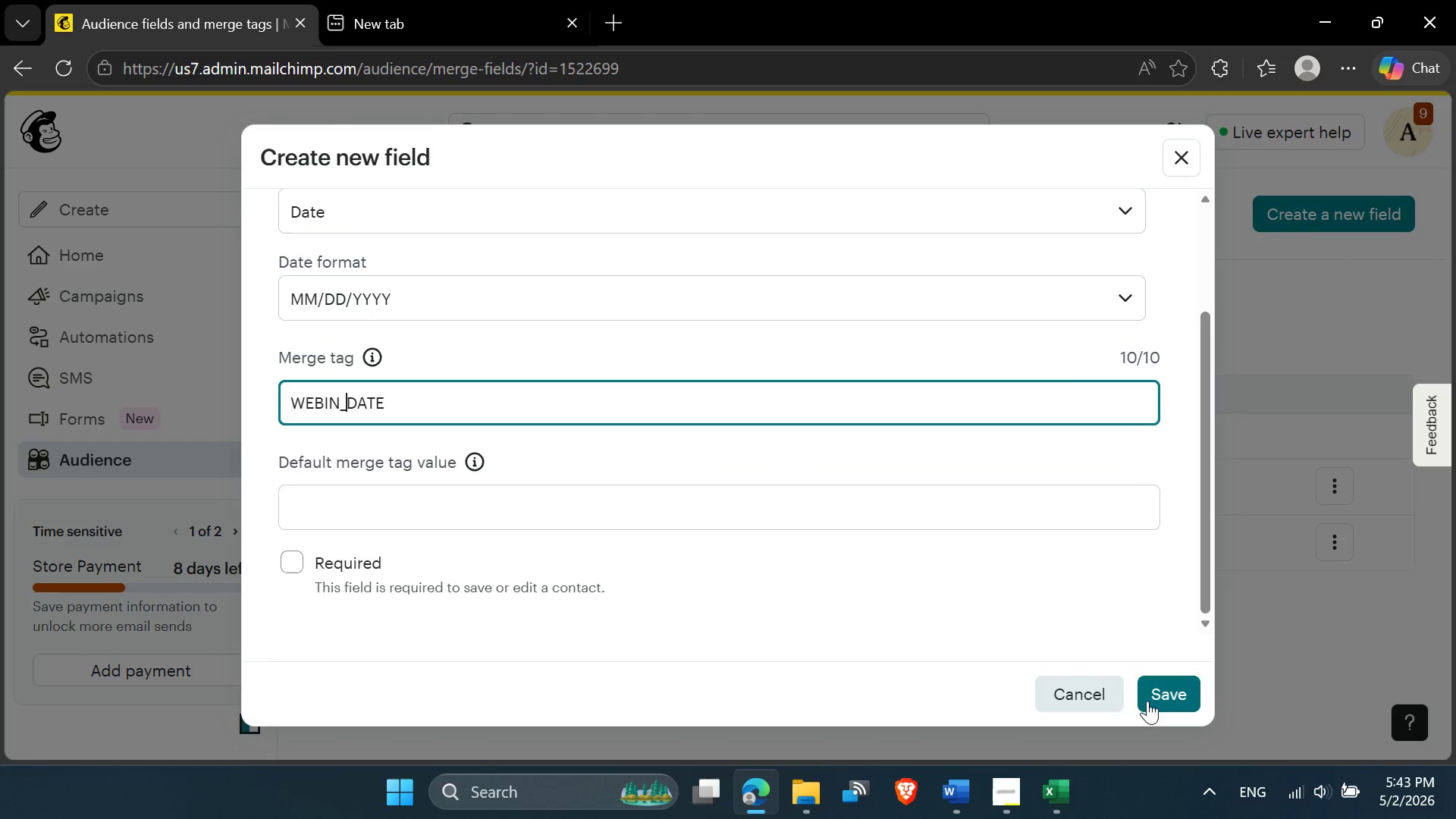 
left_click([1165, 694])